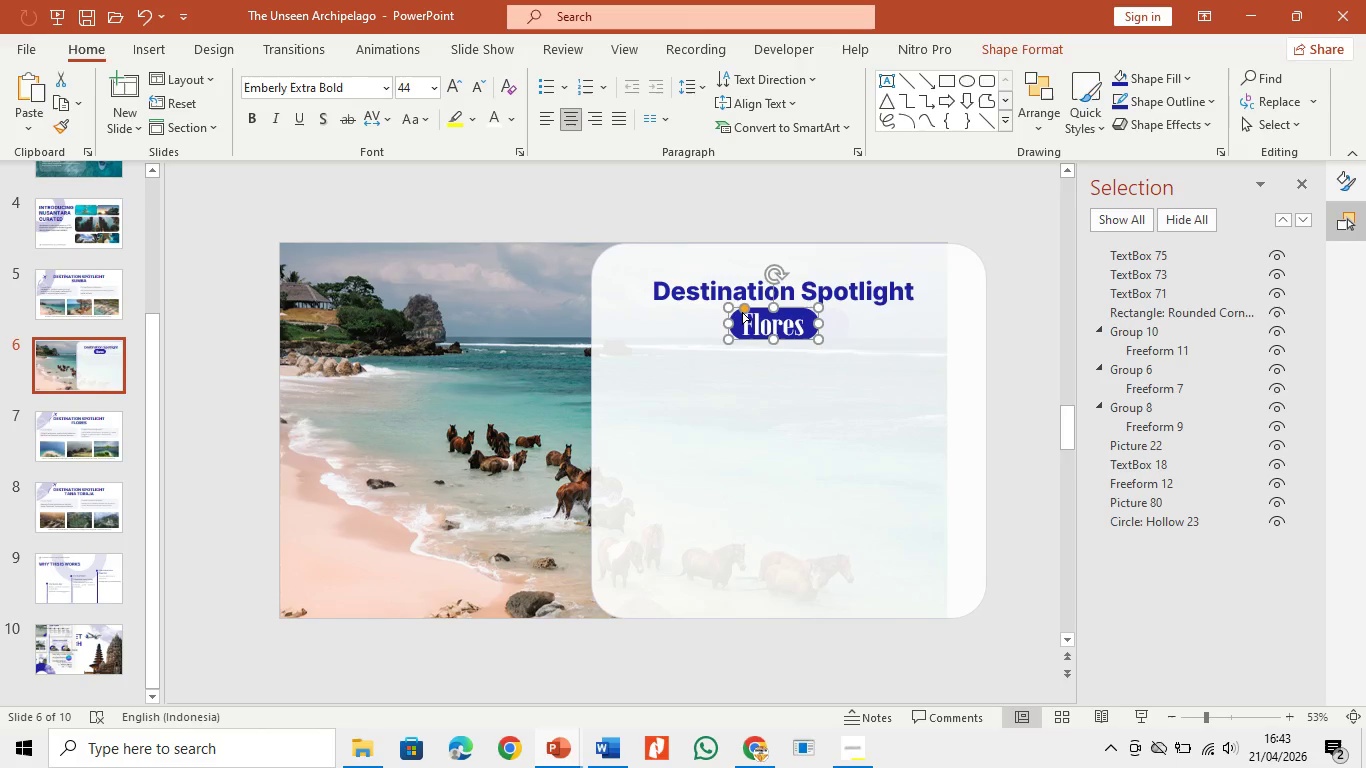 
left_click_drag(start_coordinate=[742, 312], to_coordinate=[736, 309])
 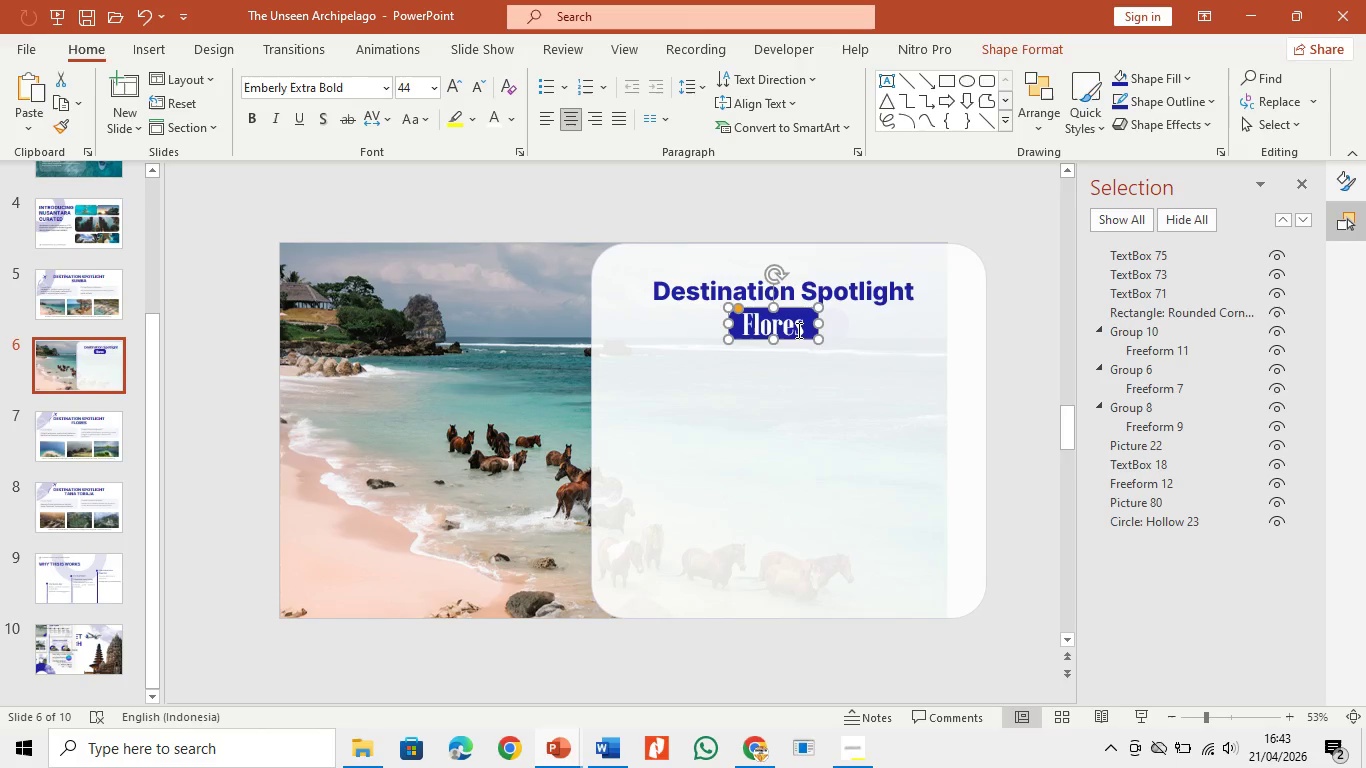 
left_click([803, 428])
 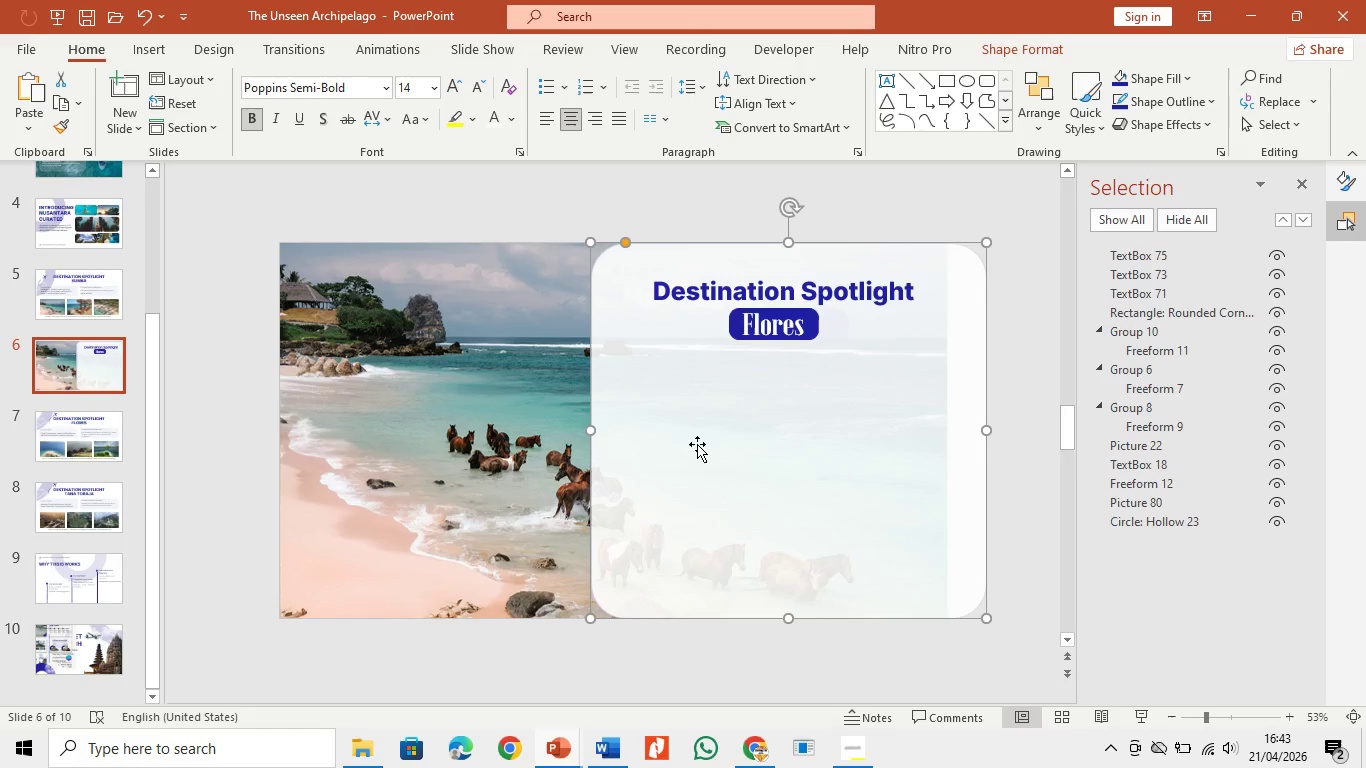 
left_click([803, 329])
 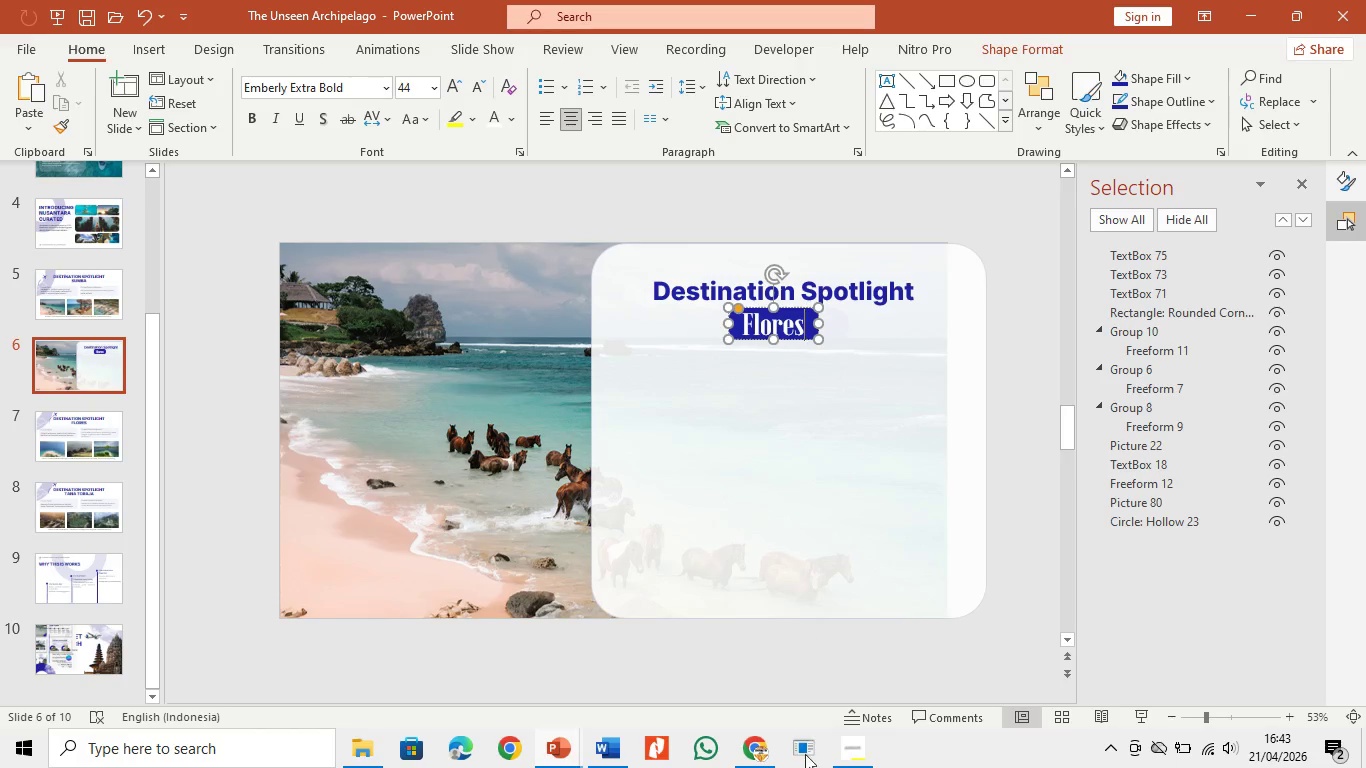 
mouse_move([717, 729])
 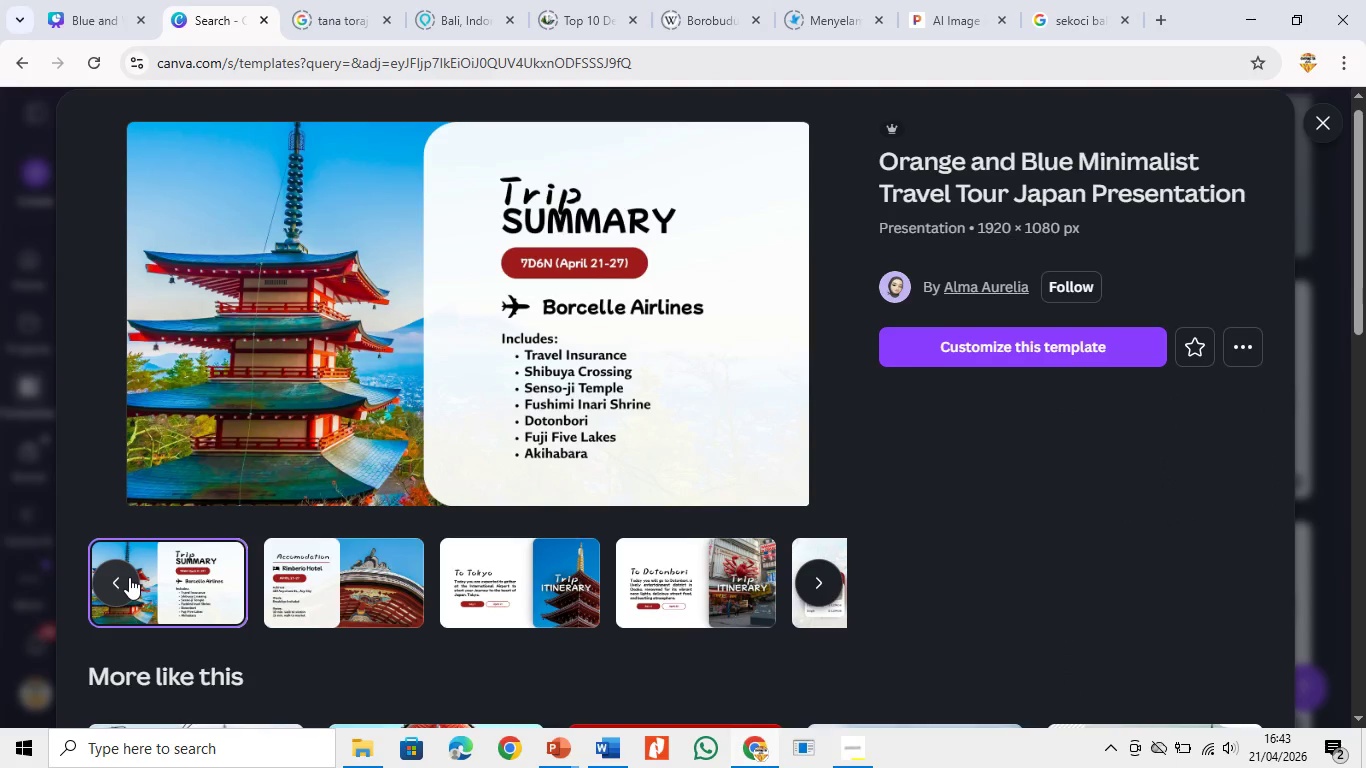 
left_click([129, 577])
 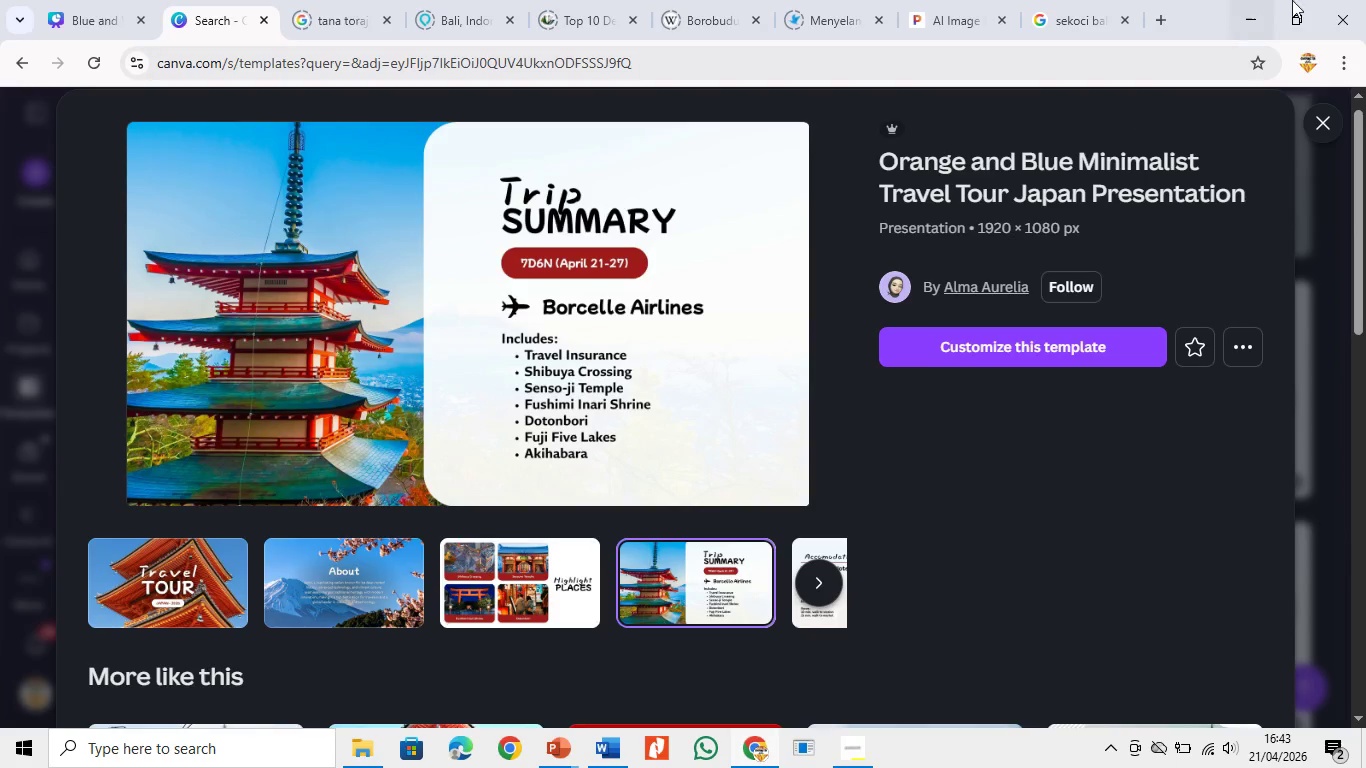 
left_click([1271, 20])
 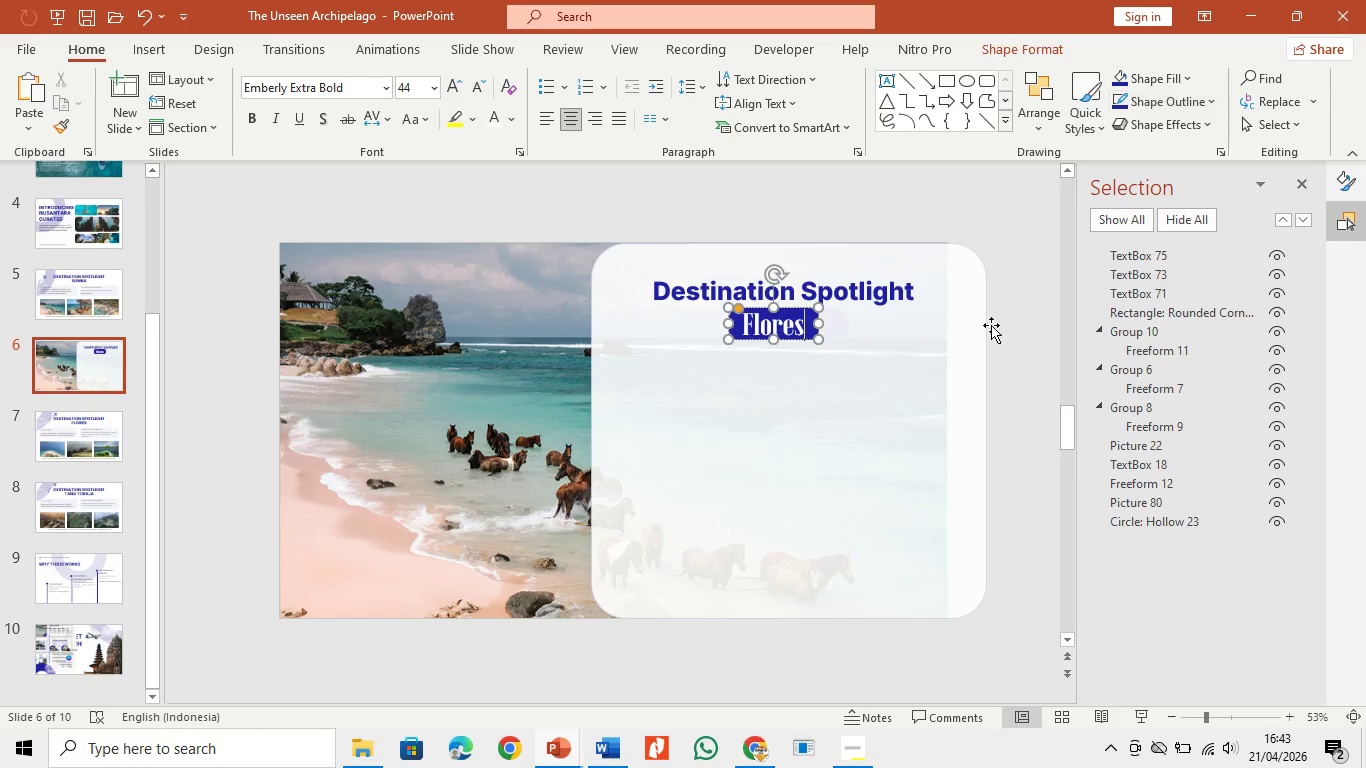 
left_click([1004, 363])
 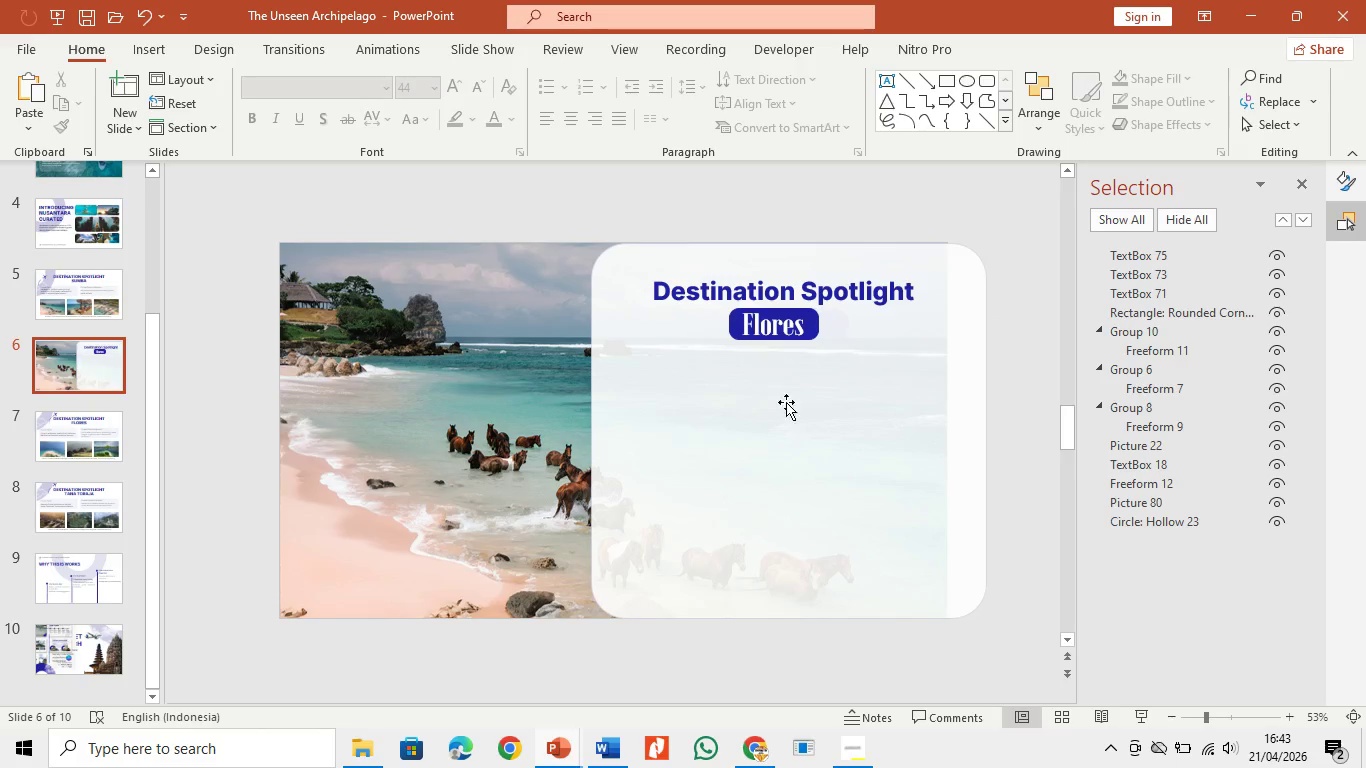 
left_click([796, 432])
 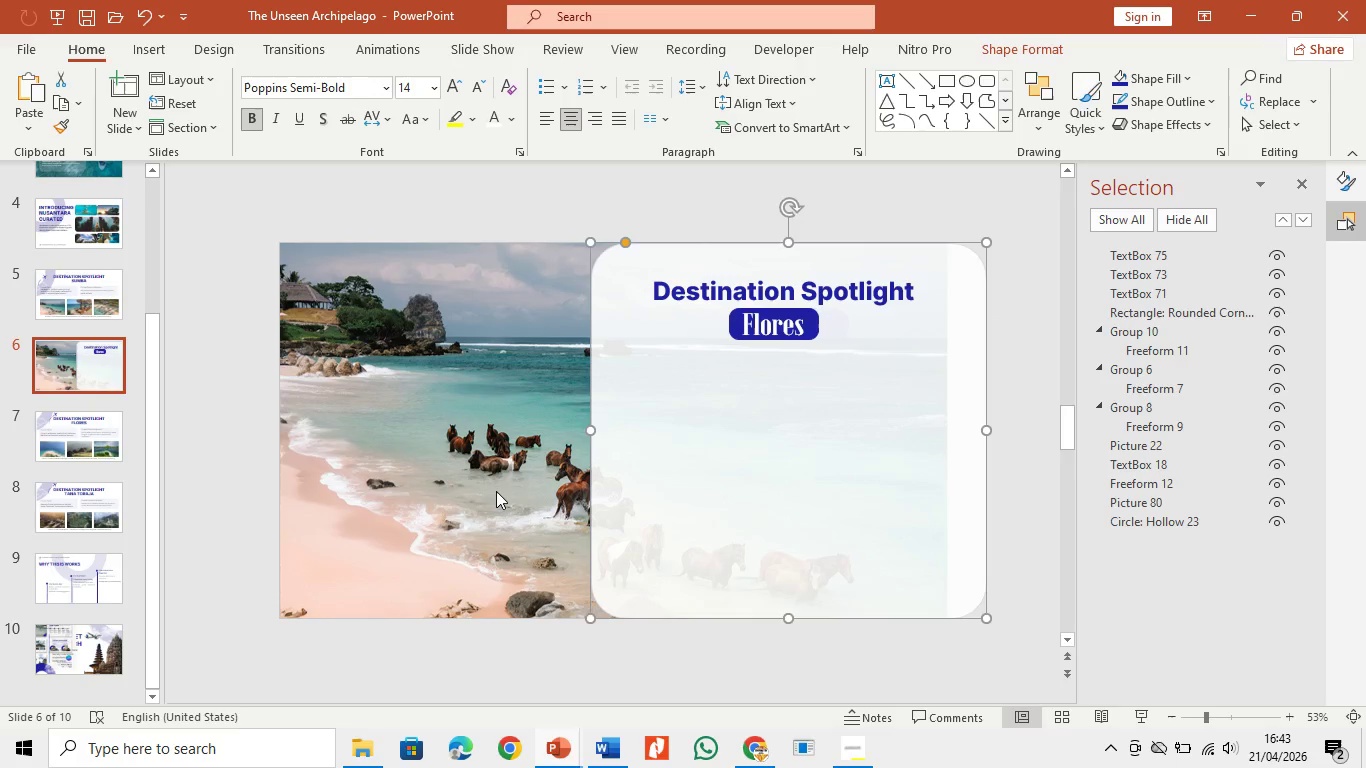 
left_click([496, 491])
 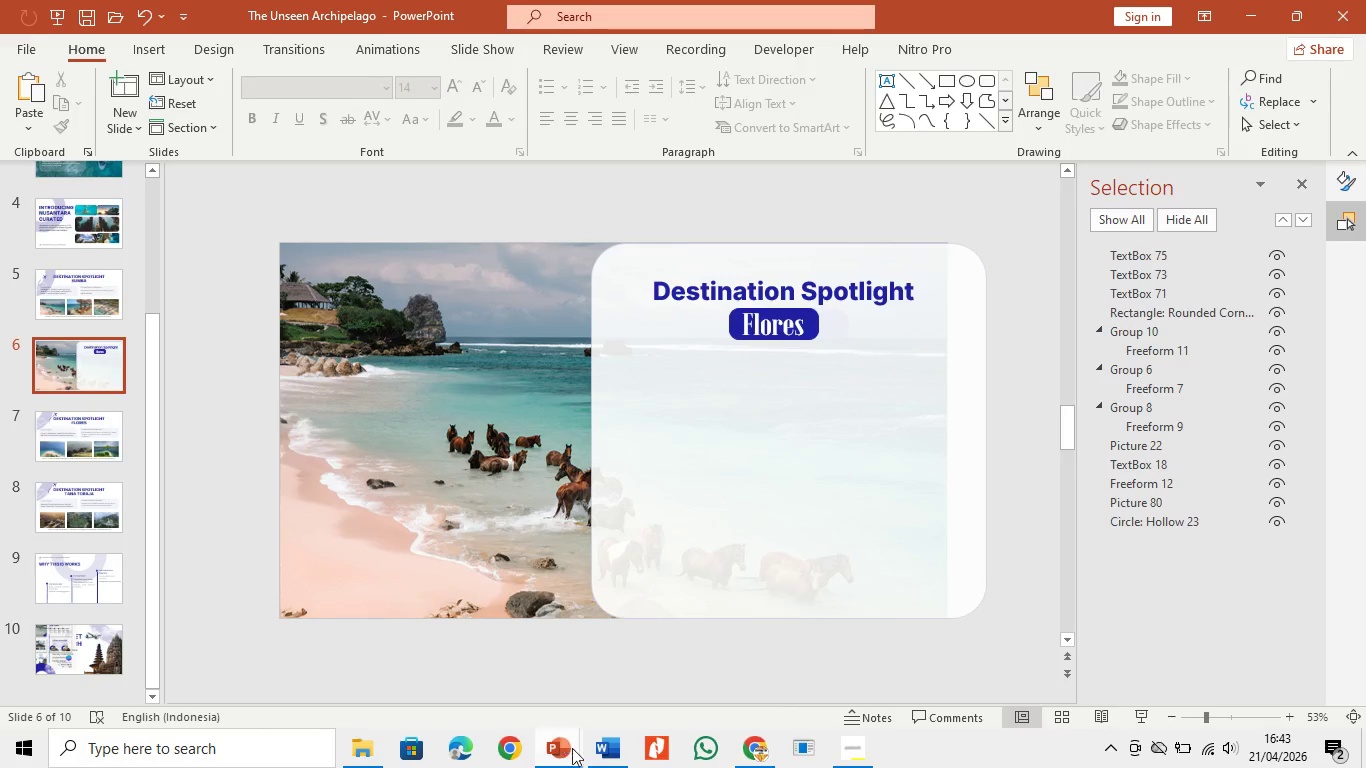 
left_click([605, 745])
 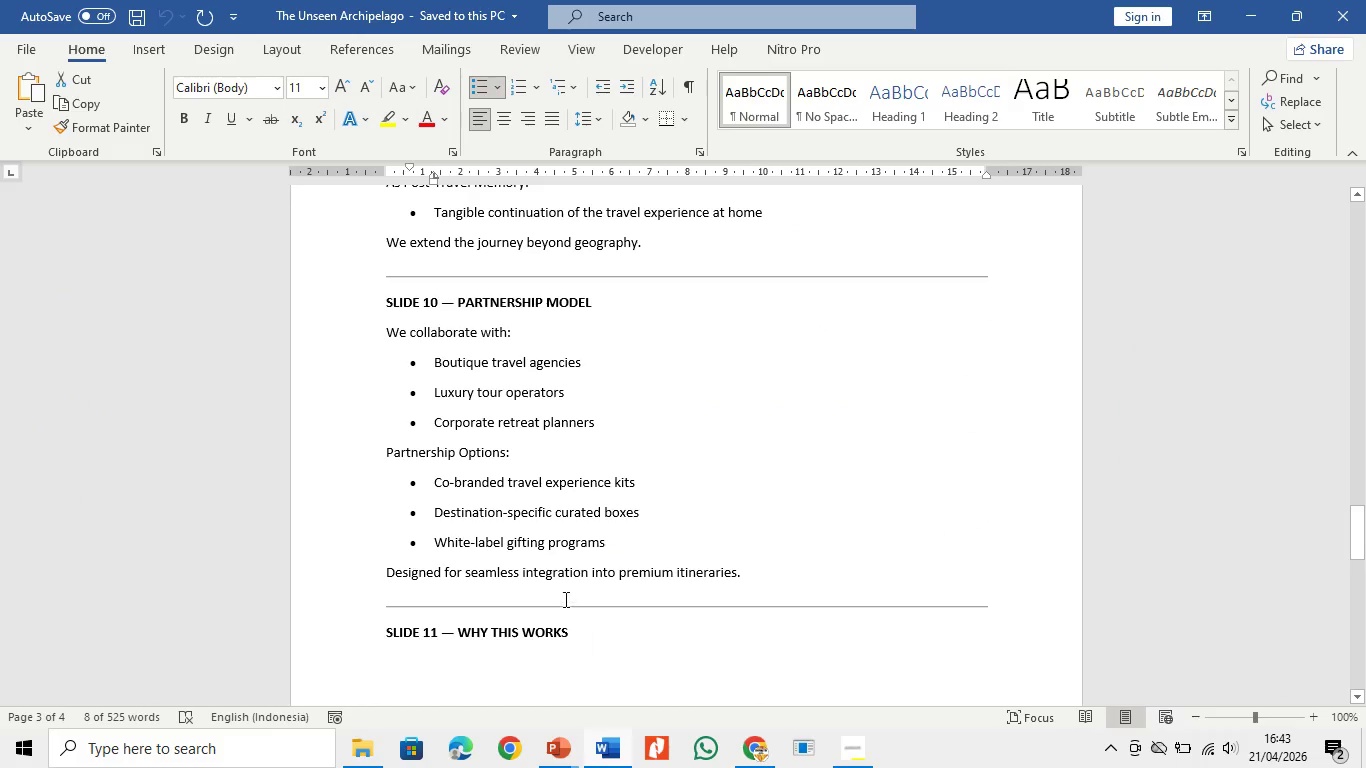 
scroll: coordinate [645, 442], scroll_direction: up, amount: 33.0
 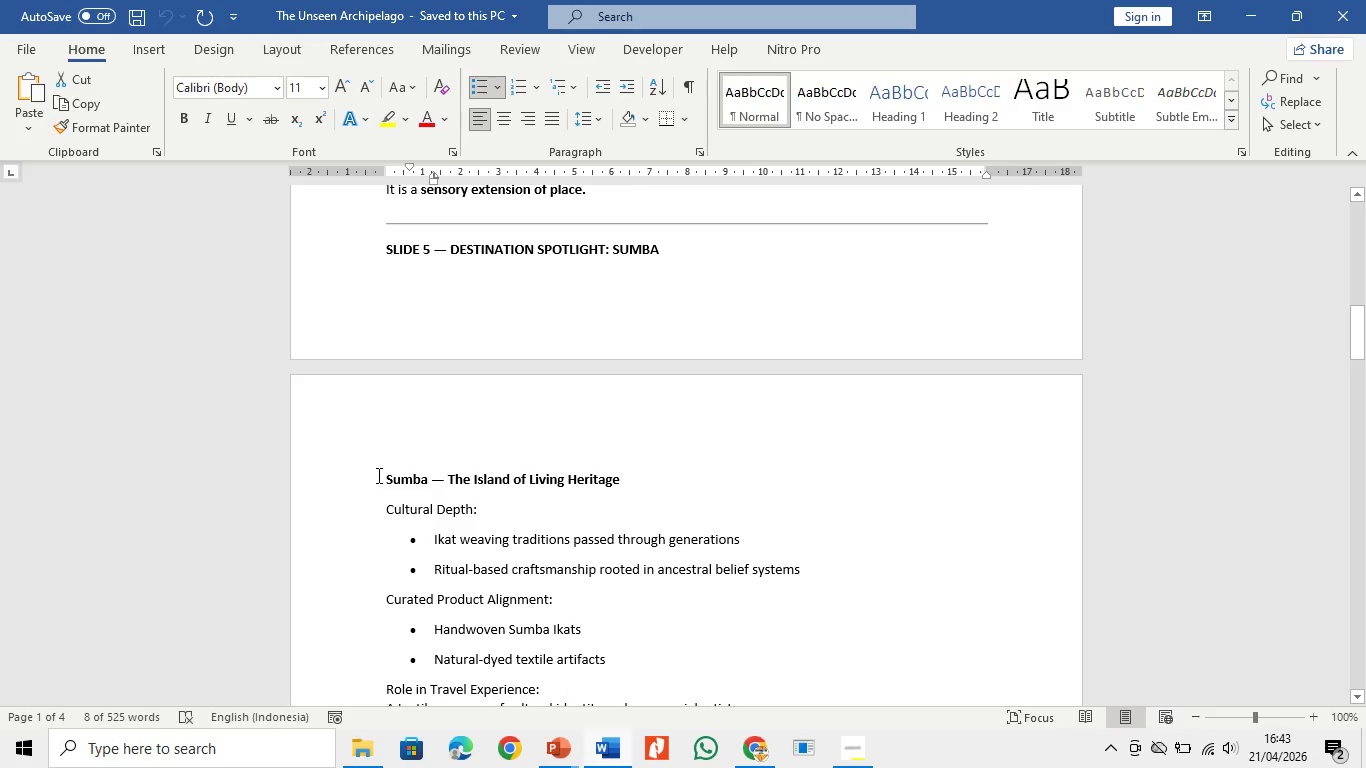 
left_click_drag(start_coordinate=[389, 476], to_coordinate=[813, 584])
 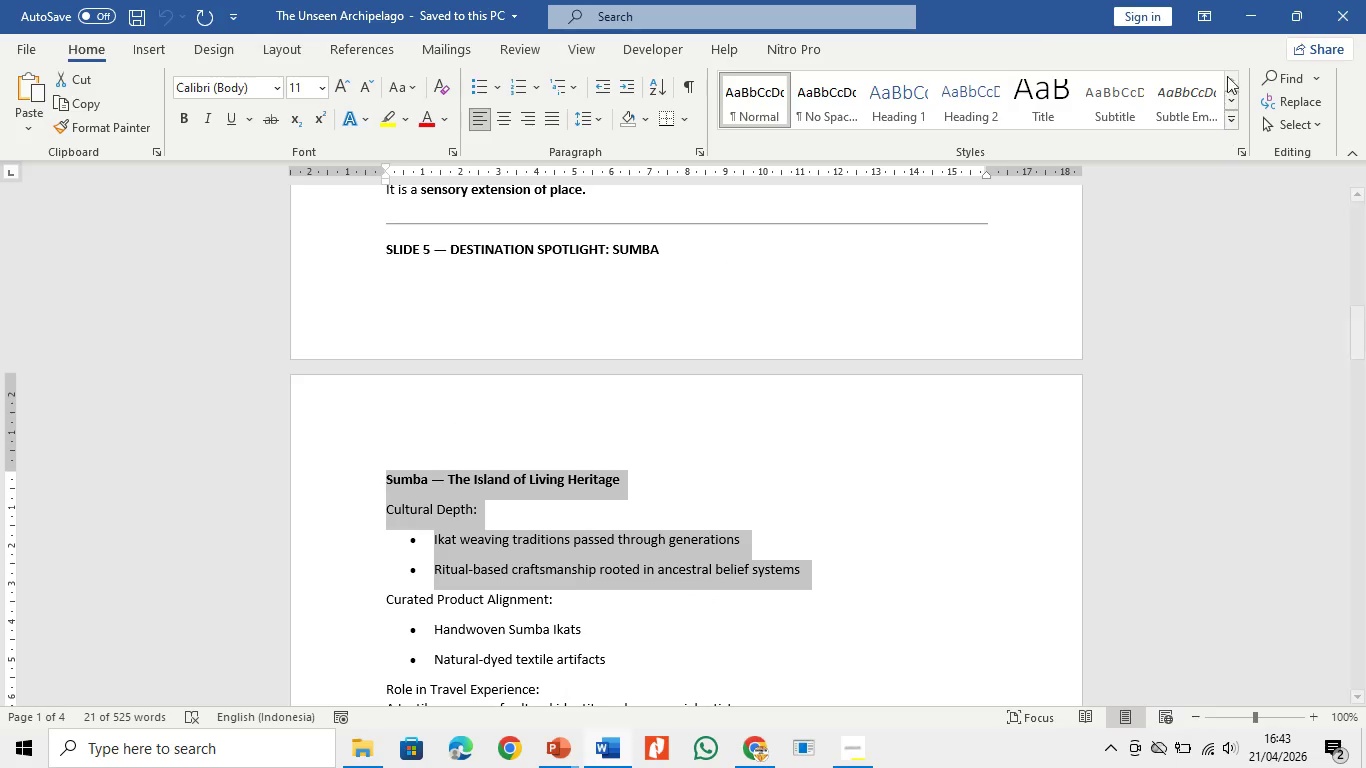 
key(Control+C)
 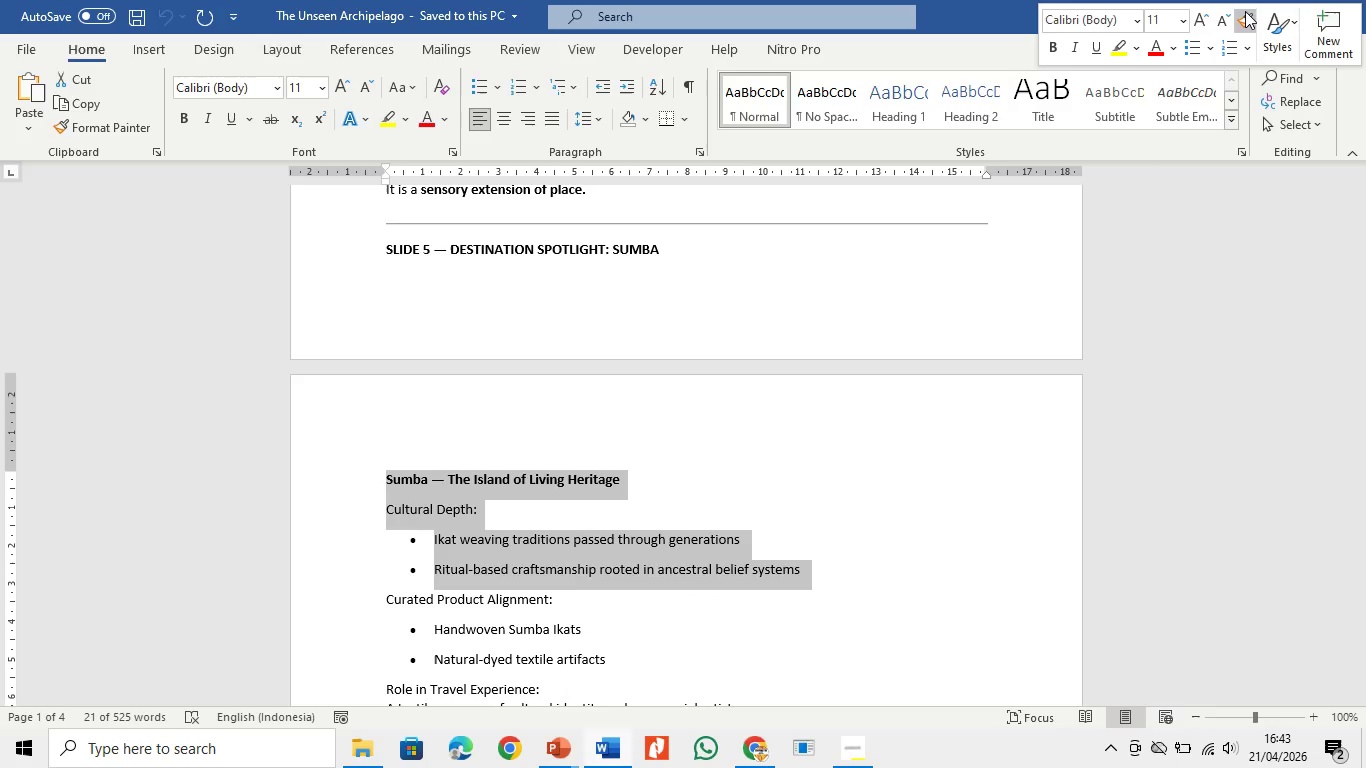 
left_click_drag(start_coordinate=[1245, 11], to_coordinate=[1249, 254])
 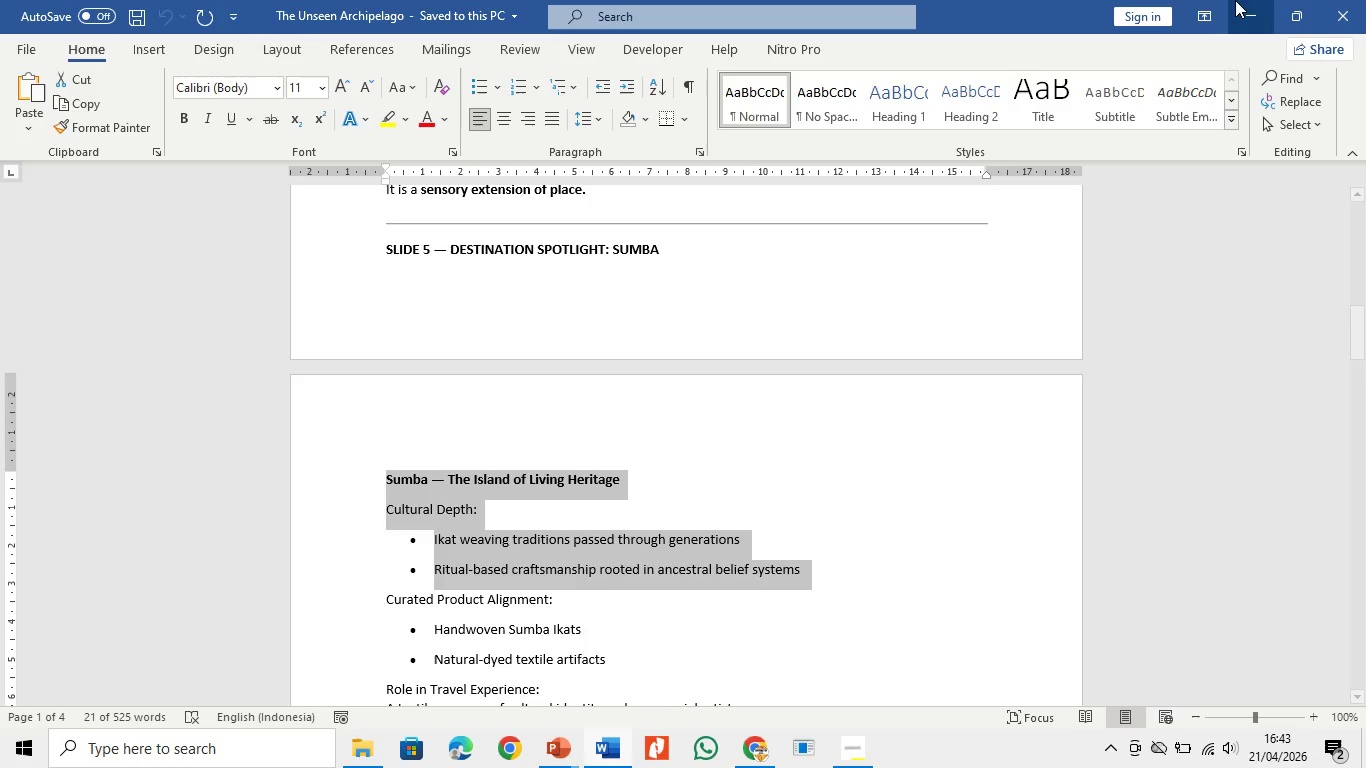 
left_click([1237, 0])
 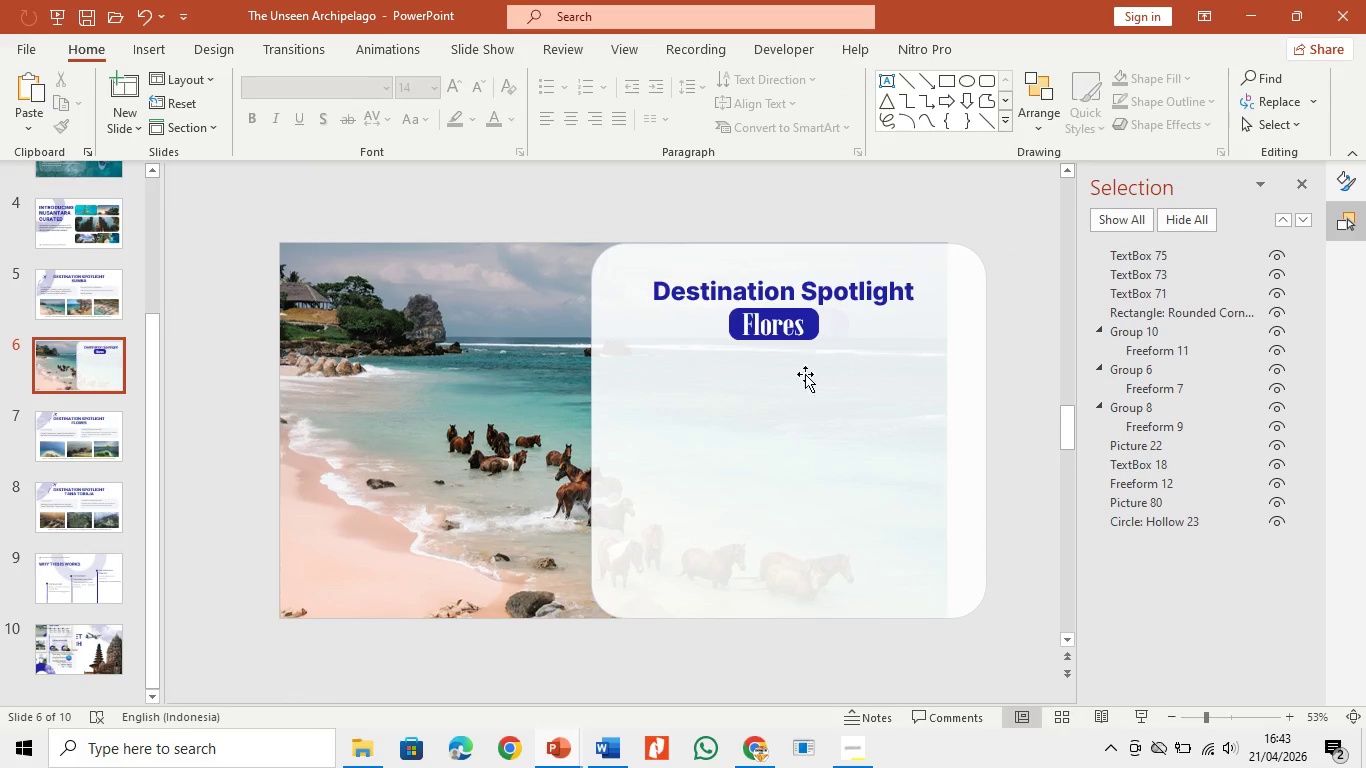 
left_click([802, 396])
 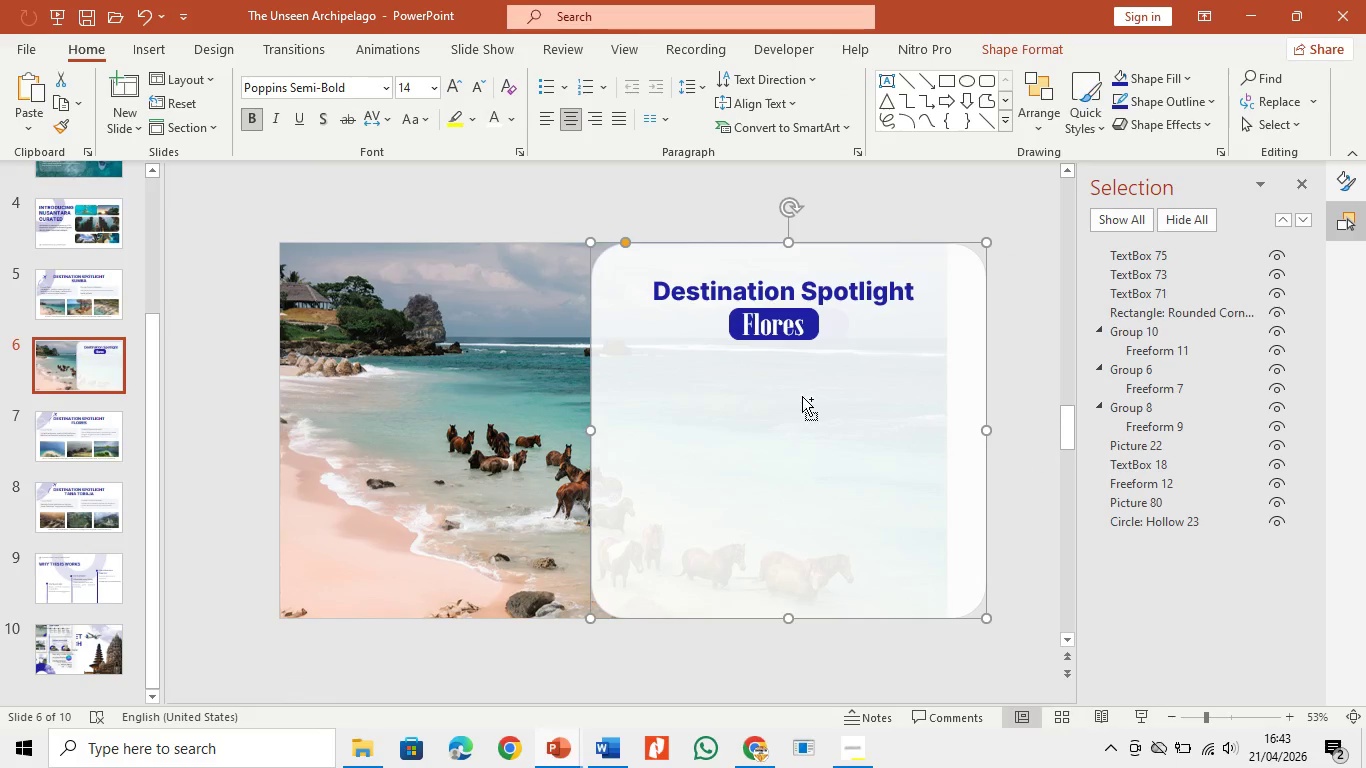 
key(Control+V)
 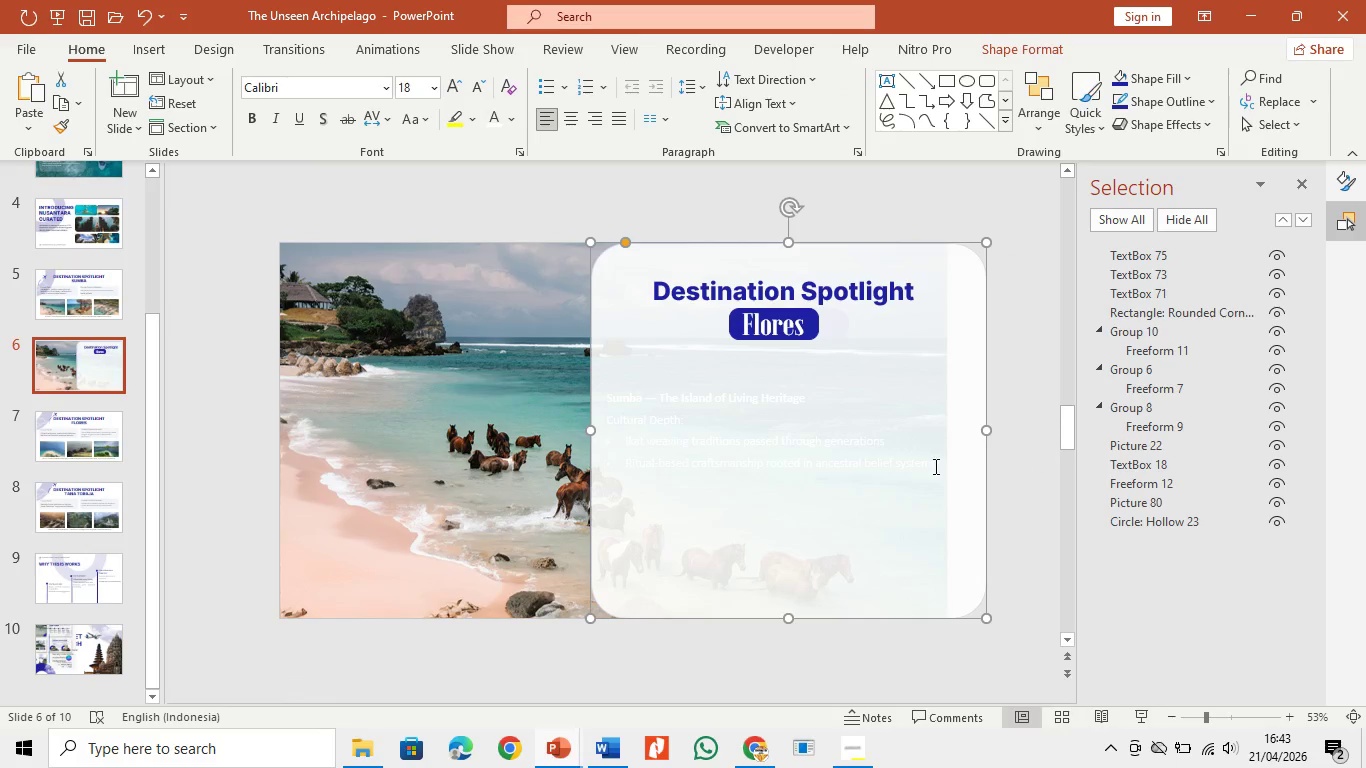 
left_click_drag(start_coordinate=[937, 468], to_coordinate=[607, 426])
 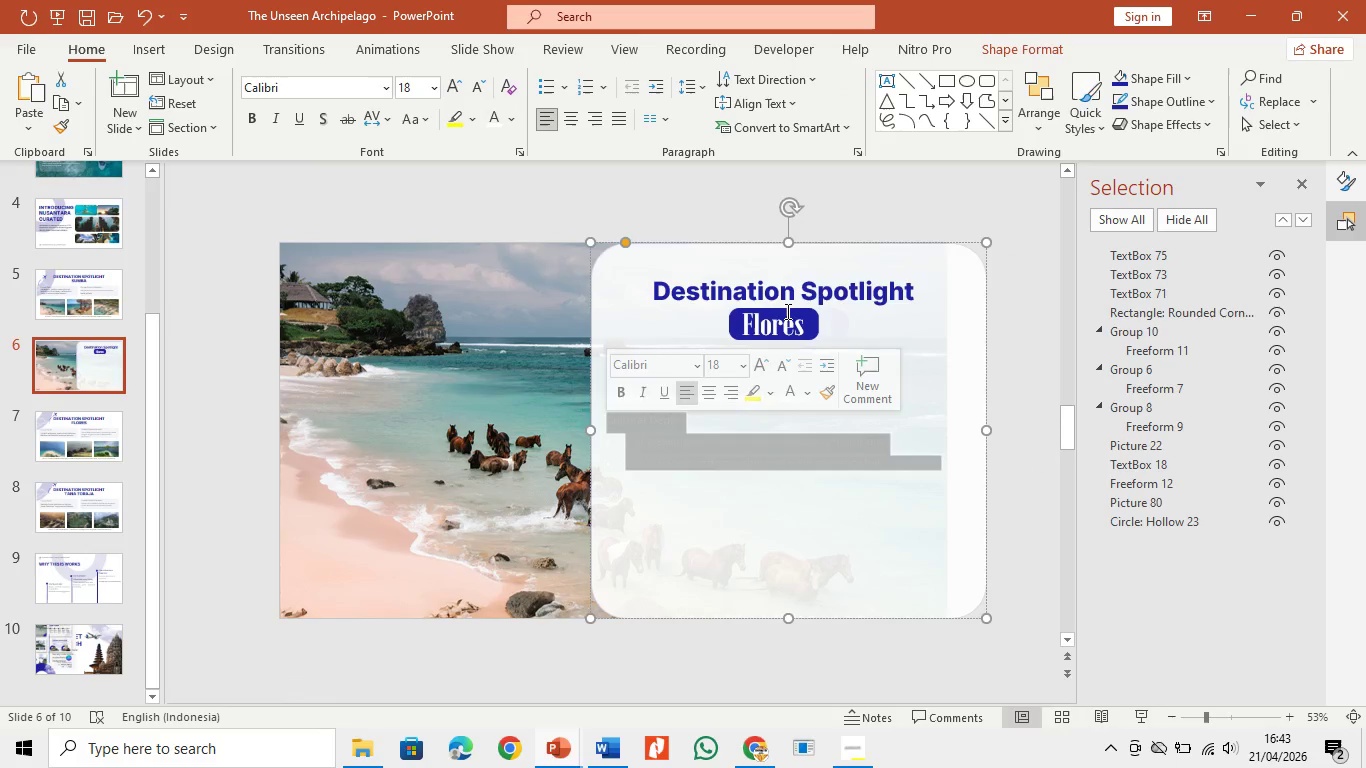 
left_click([792, 320])
 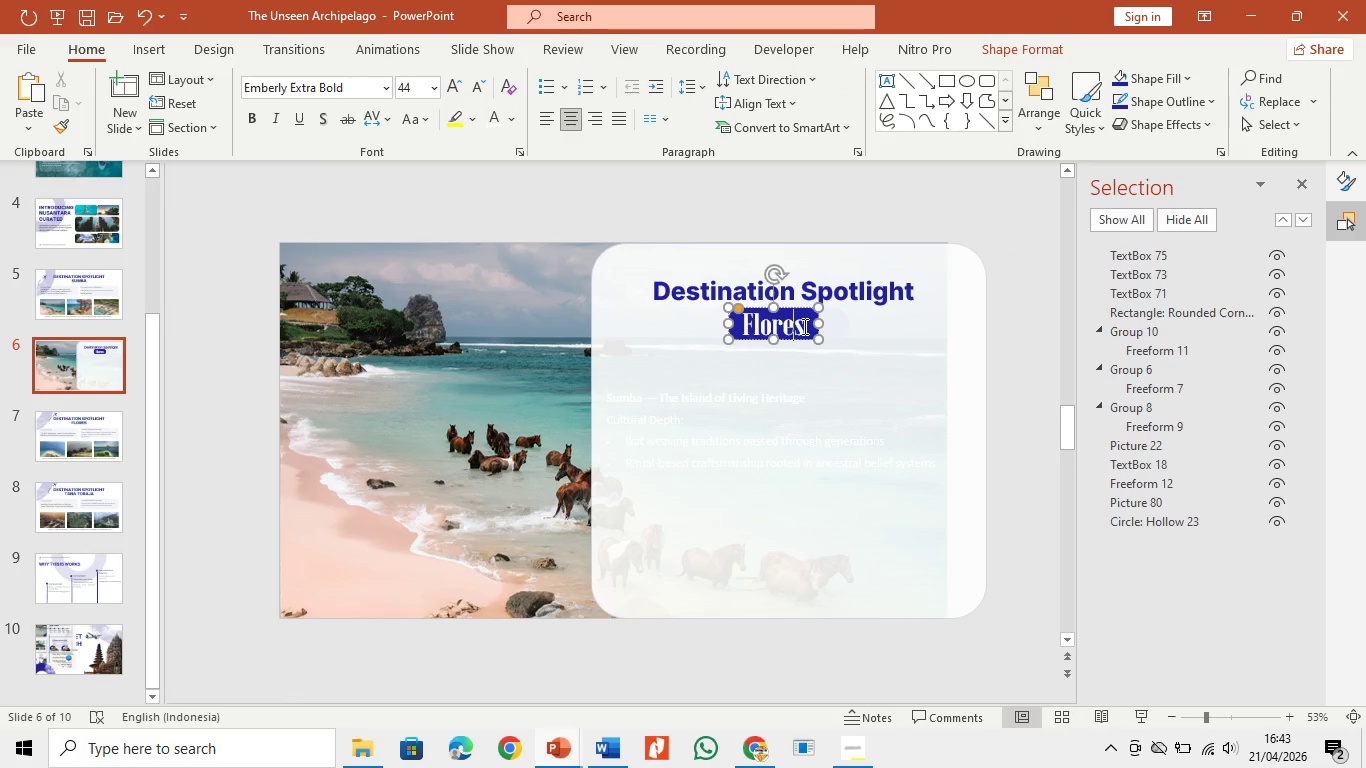 
left_click_drag(start_coordinate=[803, 326], to_coordinate=[736, 326])
 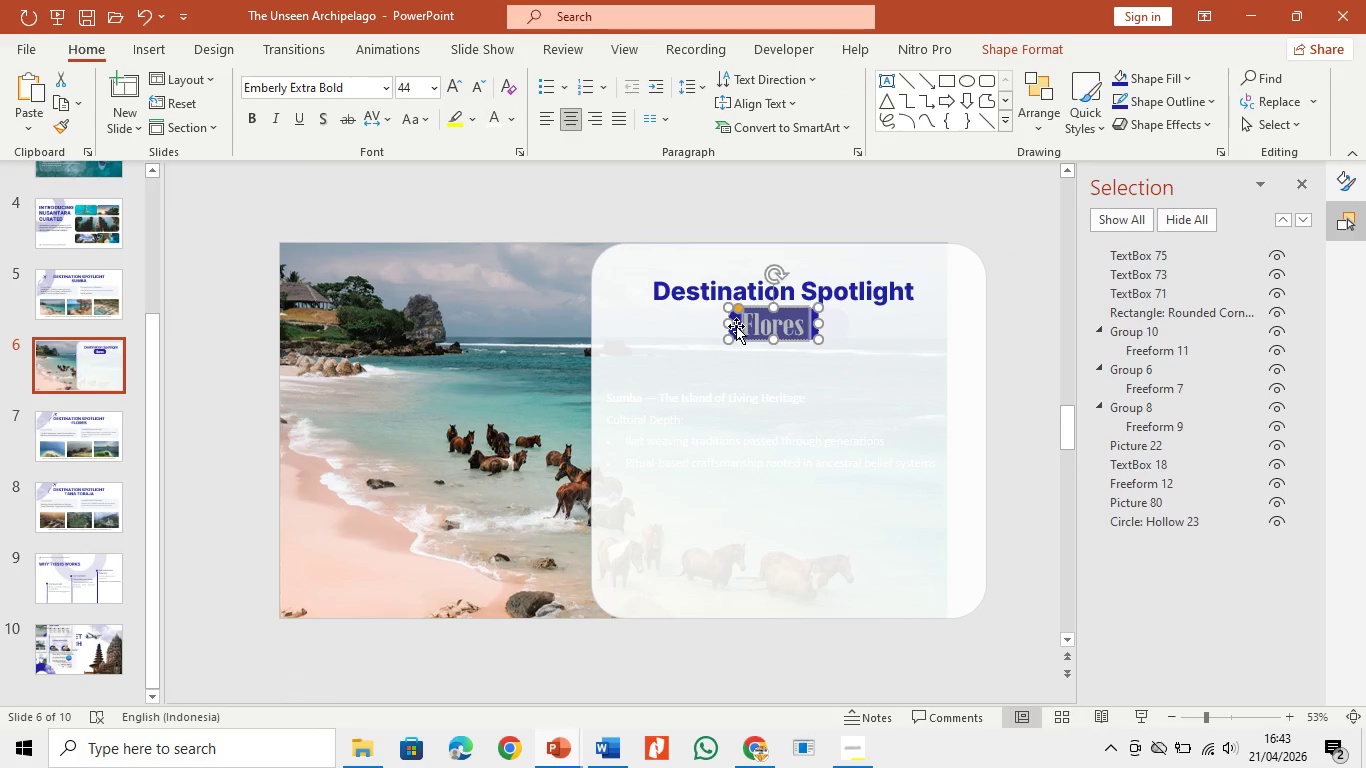 
type(sumba)
key(Backspace)
key(Backspace)
key(Backspace)
key(Backspace)
key(Backspace)
type(Sumba)
 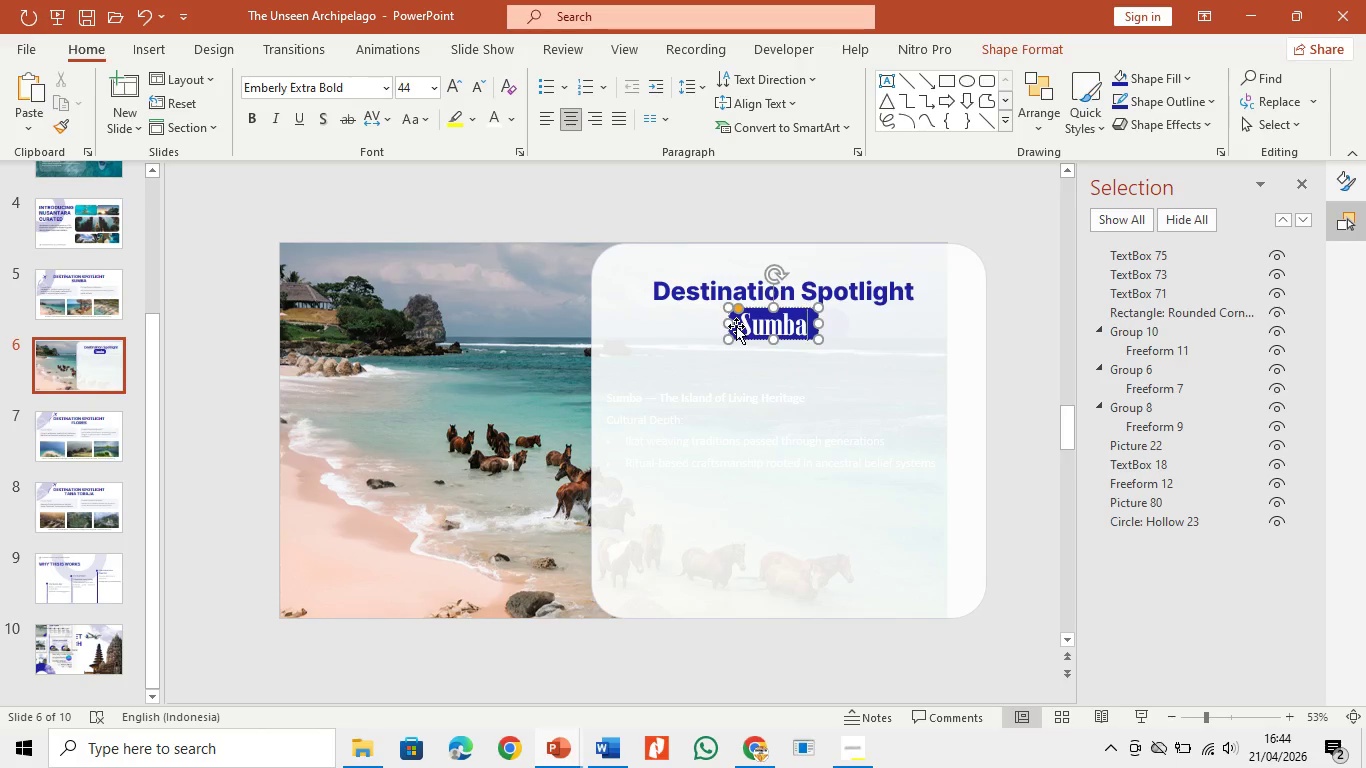 
left_click([748, 466])
 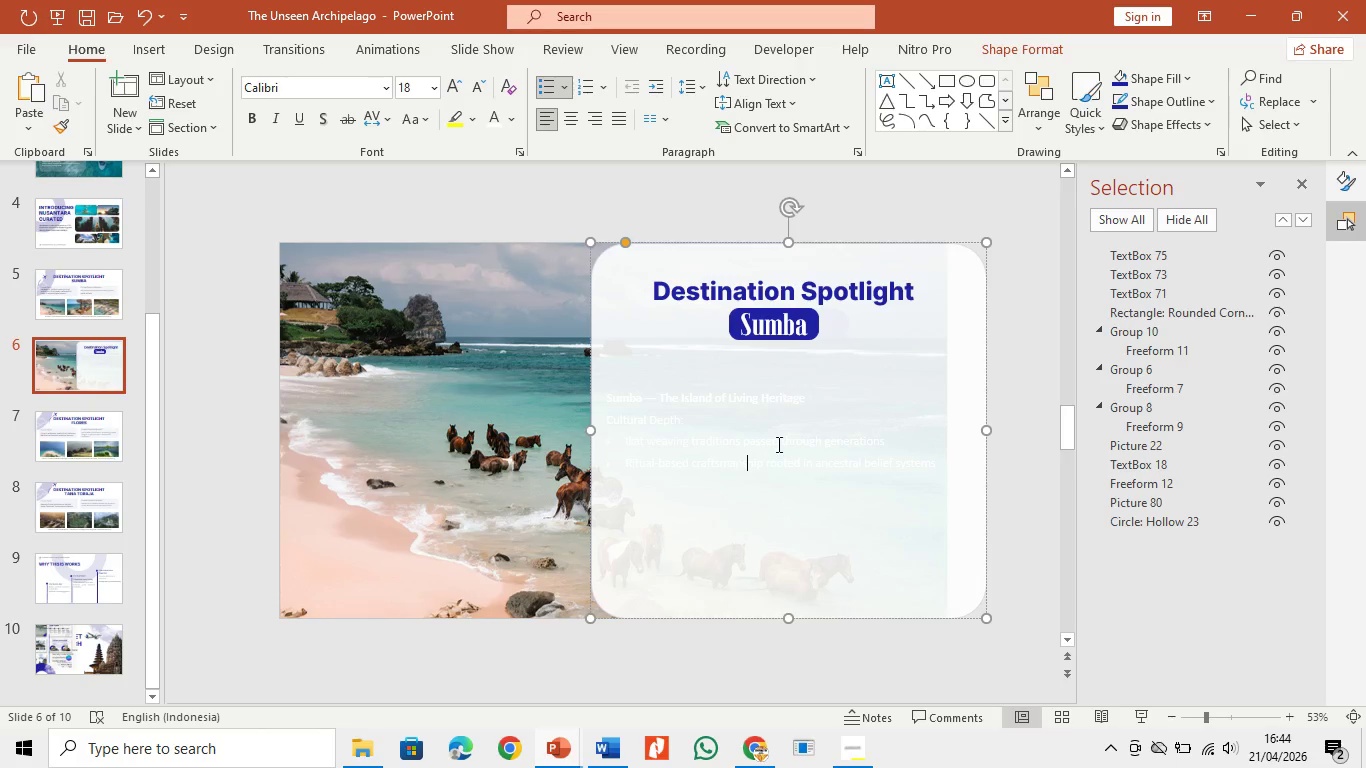 
left_click([776, 449])
 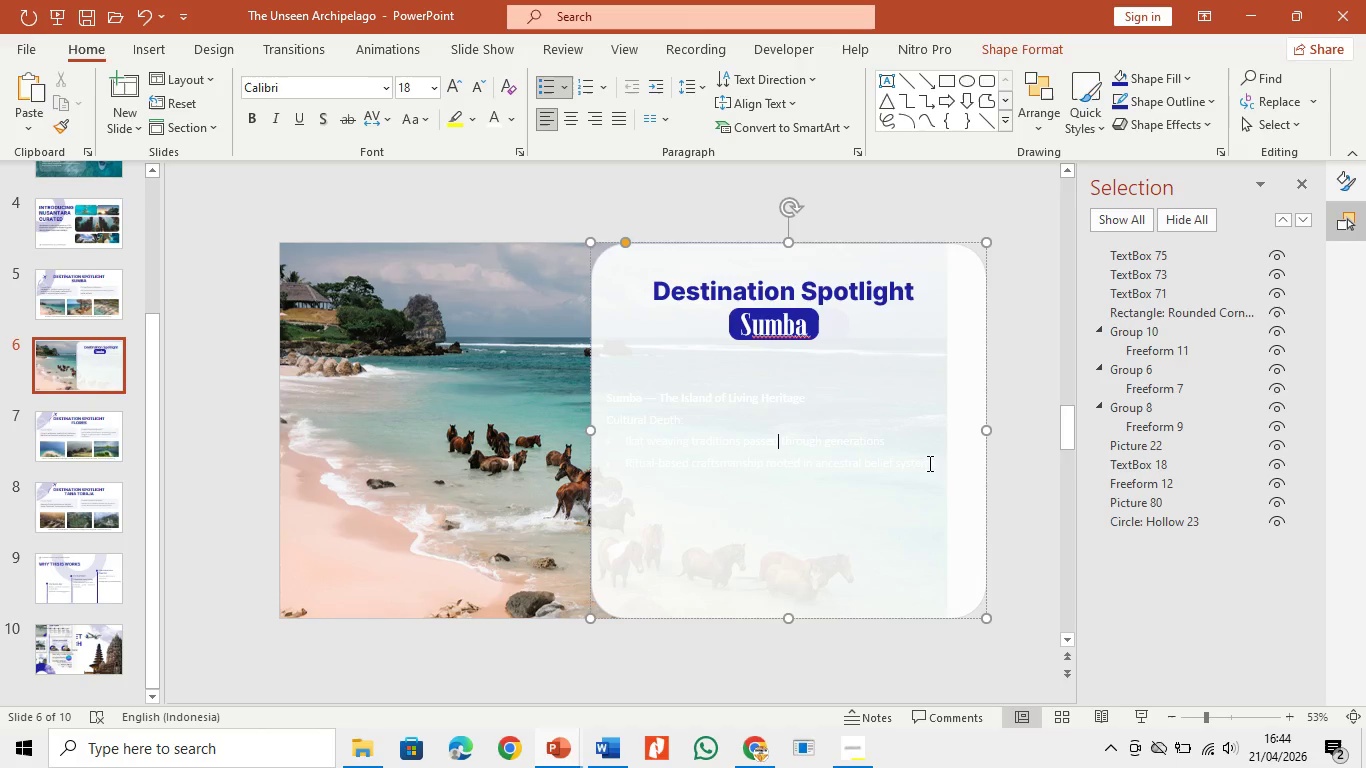 
left_click_drag(start_coordinate=[932, 465], to_coordinate=[638, 415])
 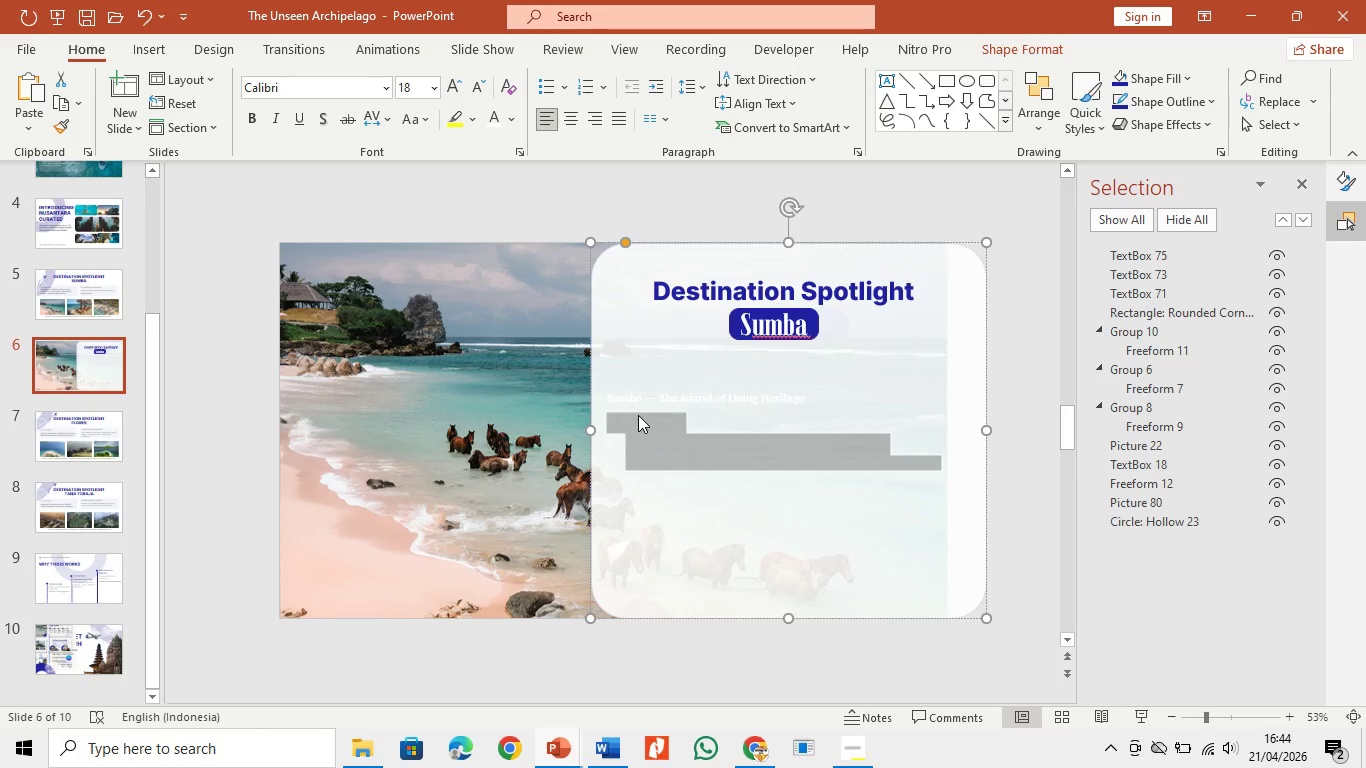 
key(Control+A)
 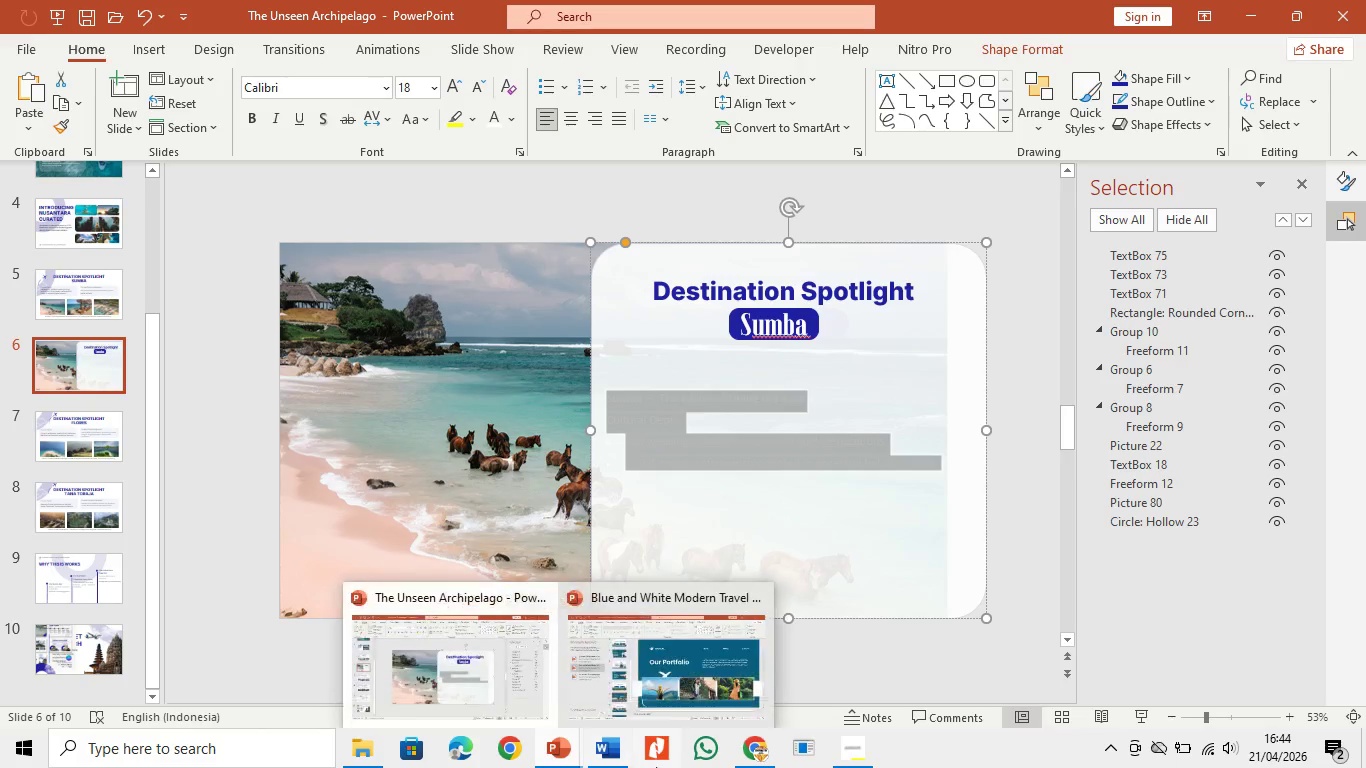 
left_click([860, 749])